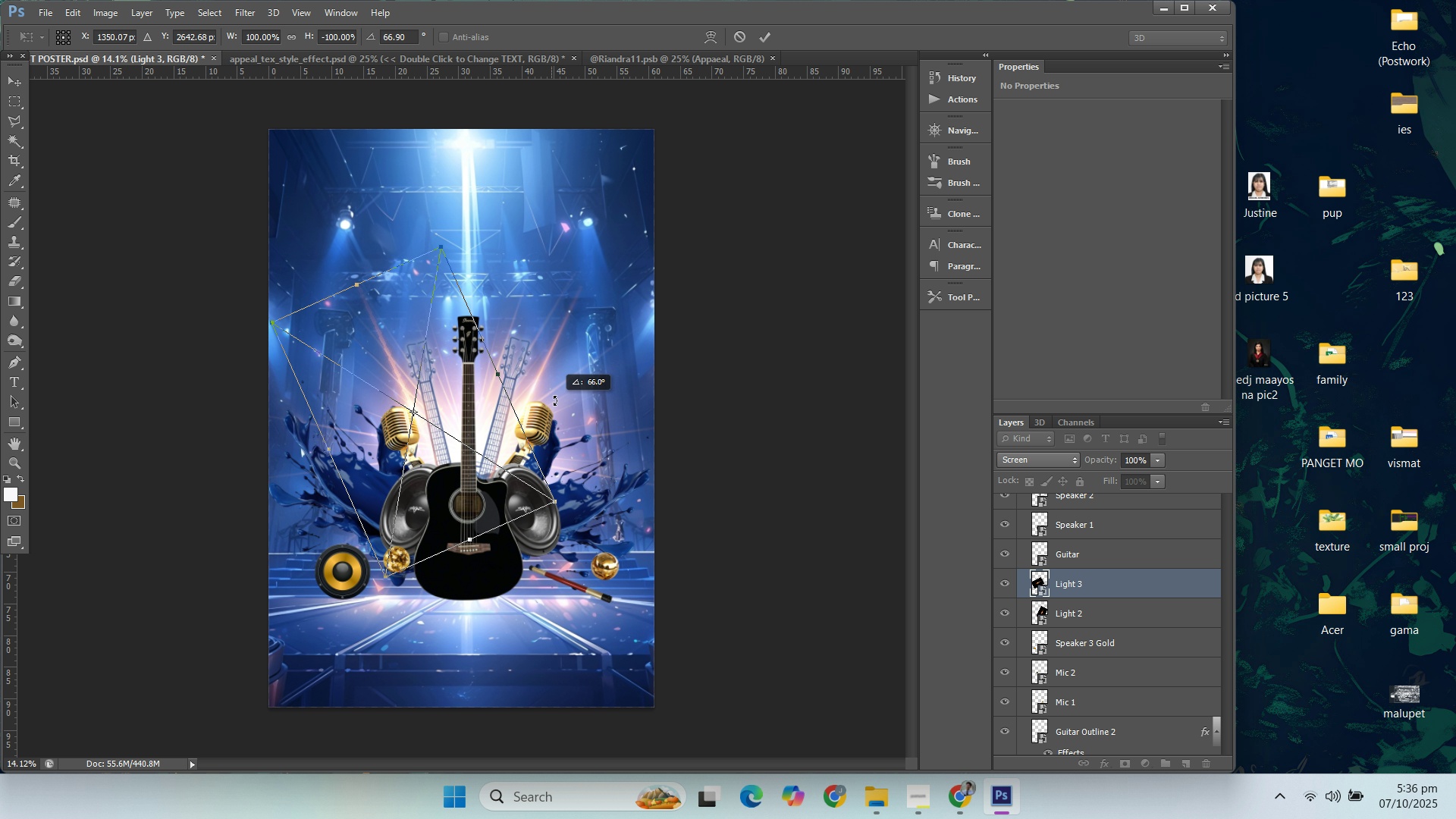 
left_click([14, 460])
 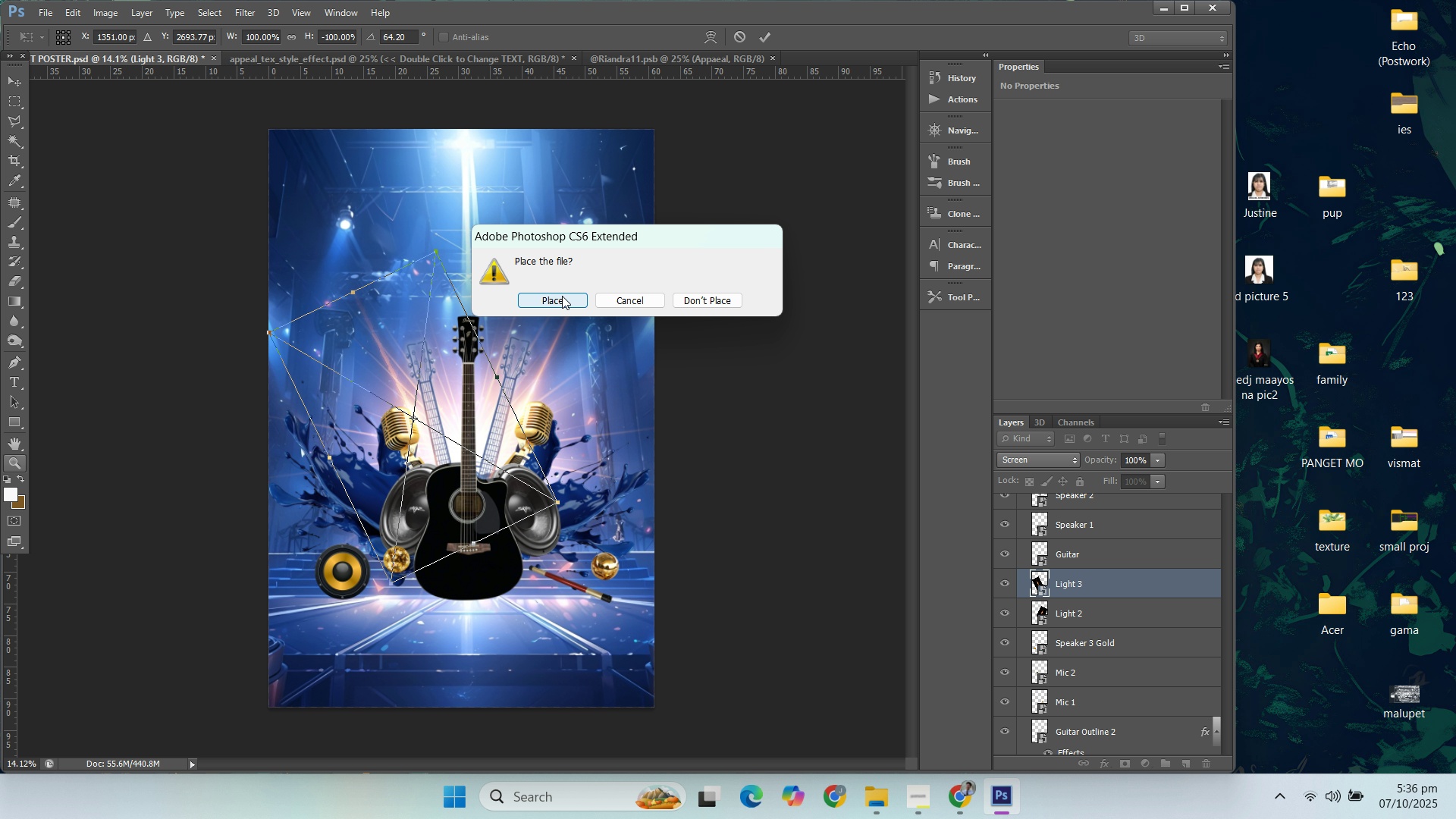 
left_click([561, 297])
 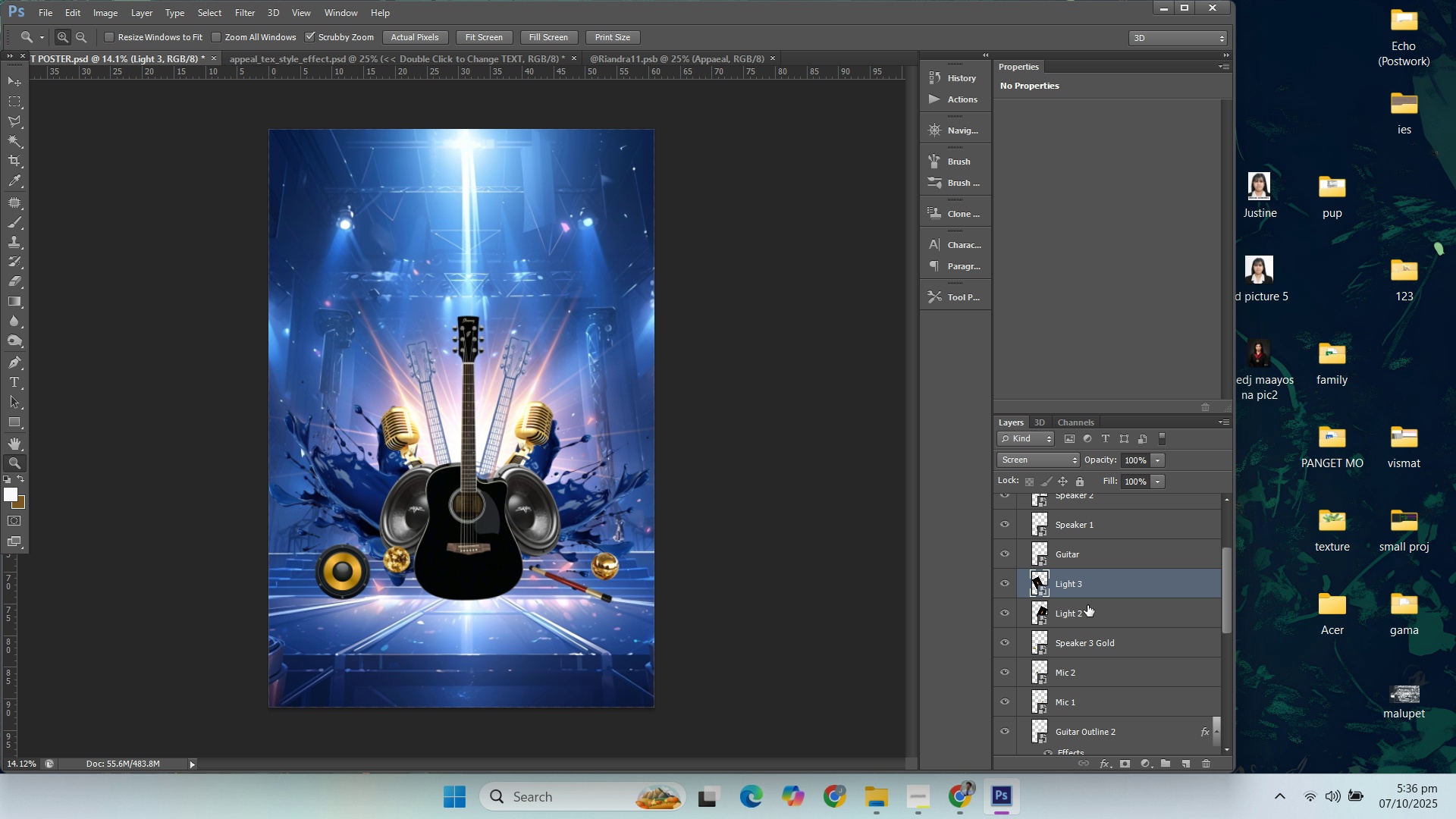 
hold_key(key=ControlLeft, duration=0.59)
left_click([1101, 614])
 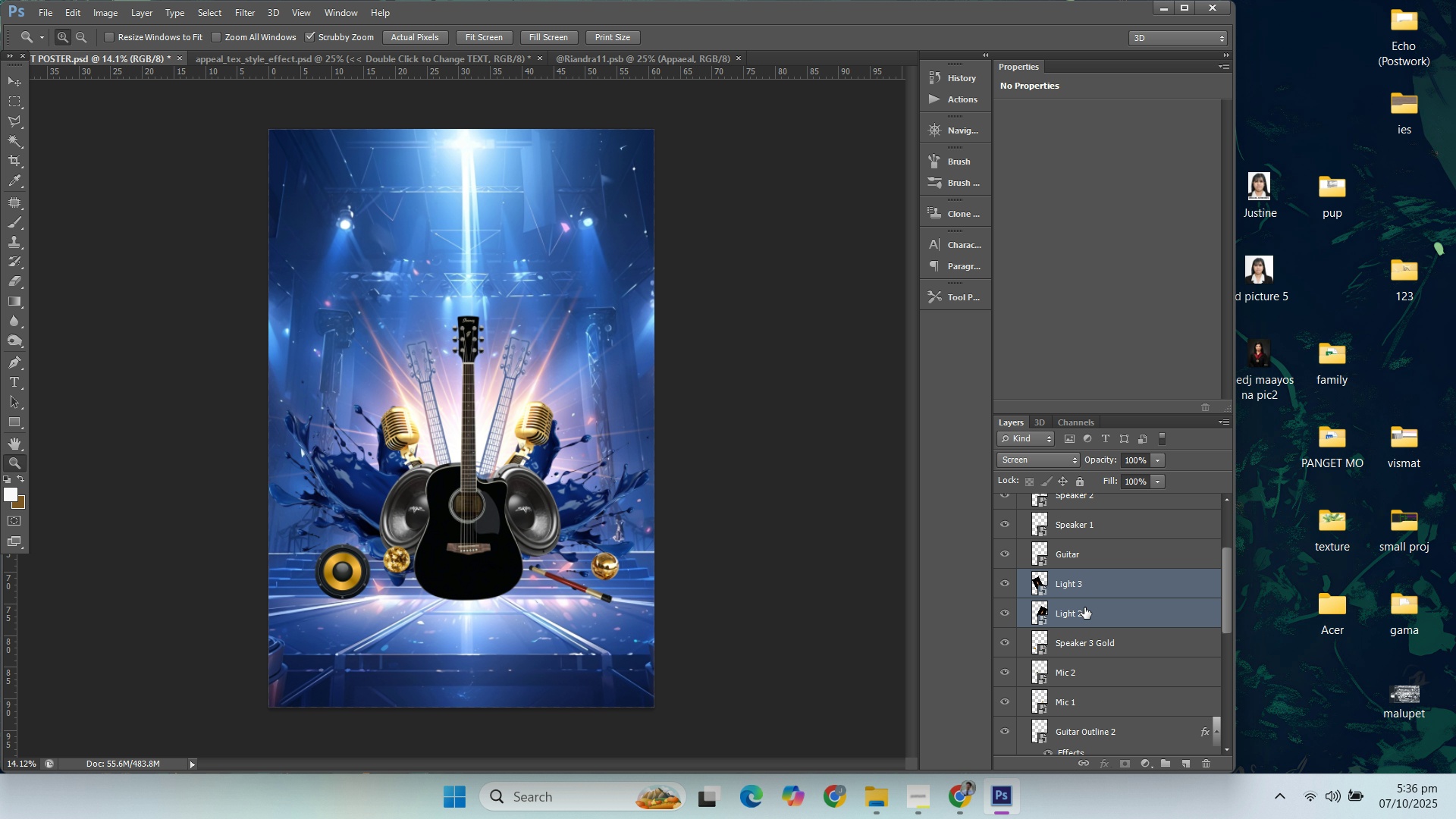 
key(Control+J)
 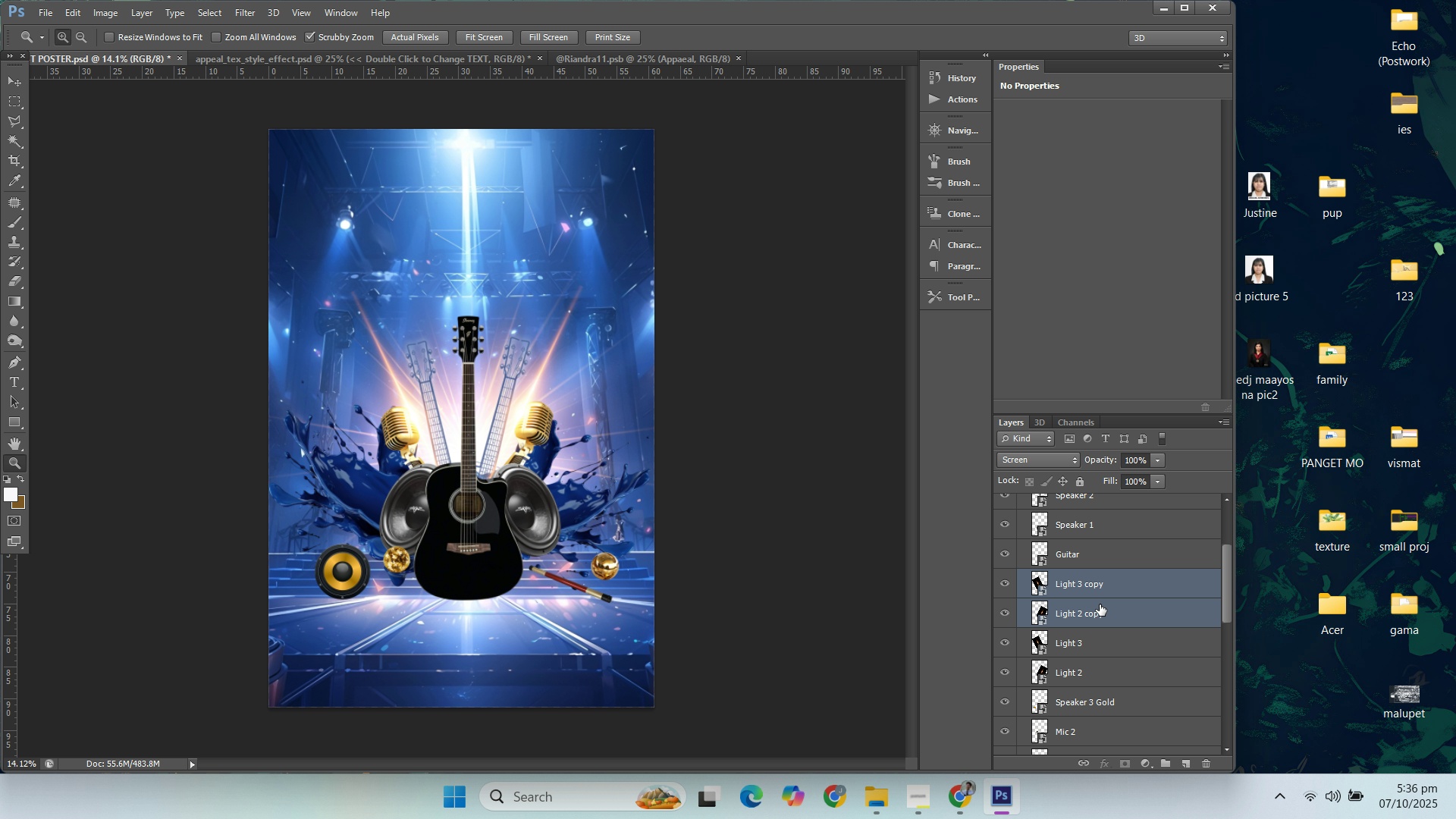 
mouse_move([1120, 587])
 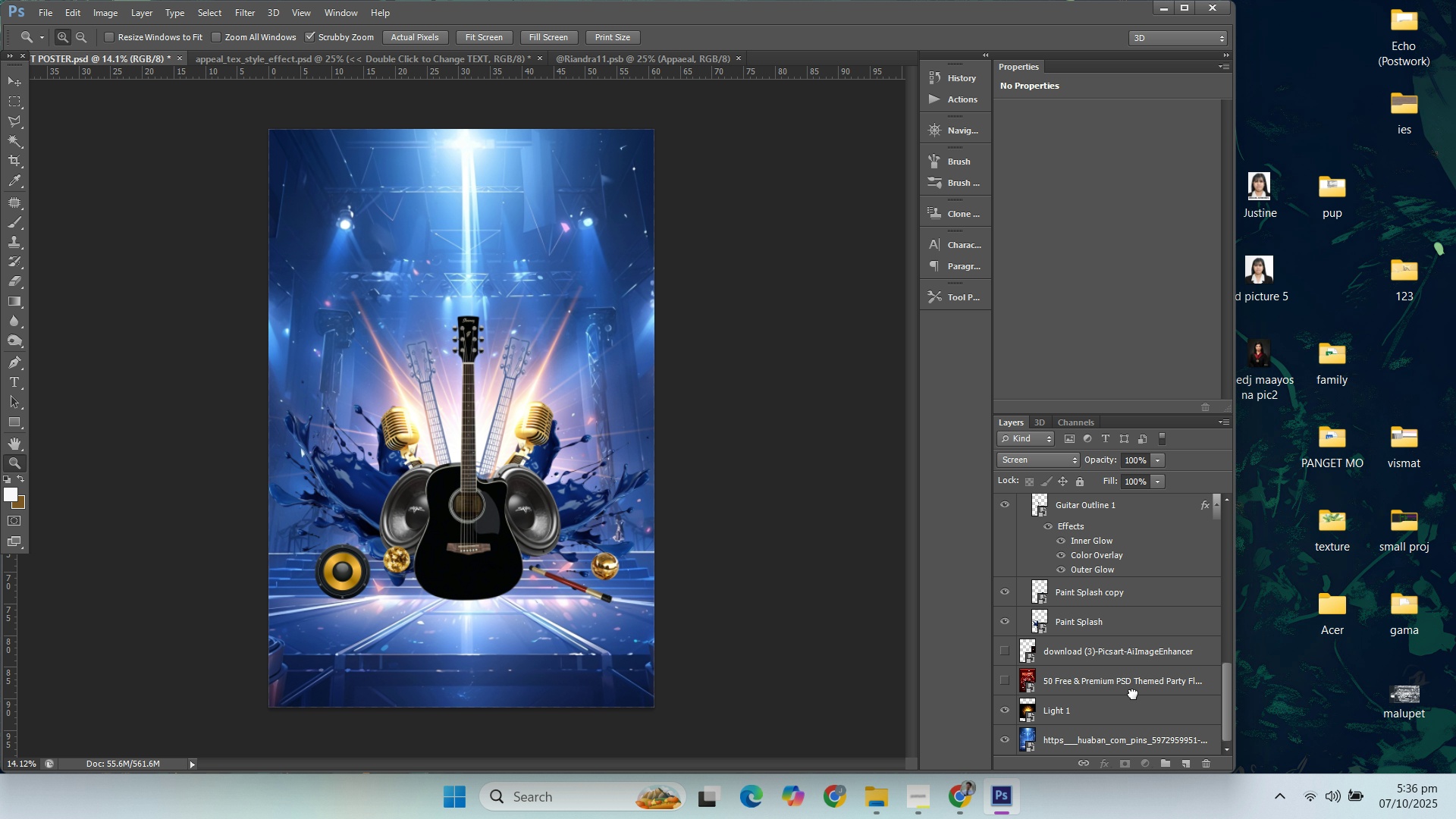 
wait(7.65)
 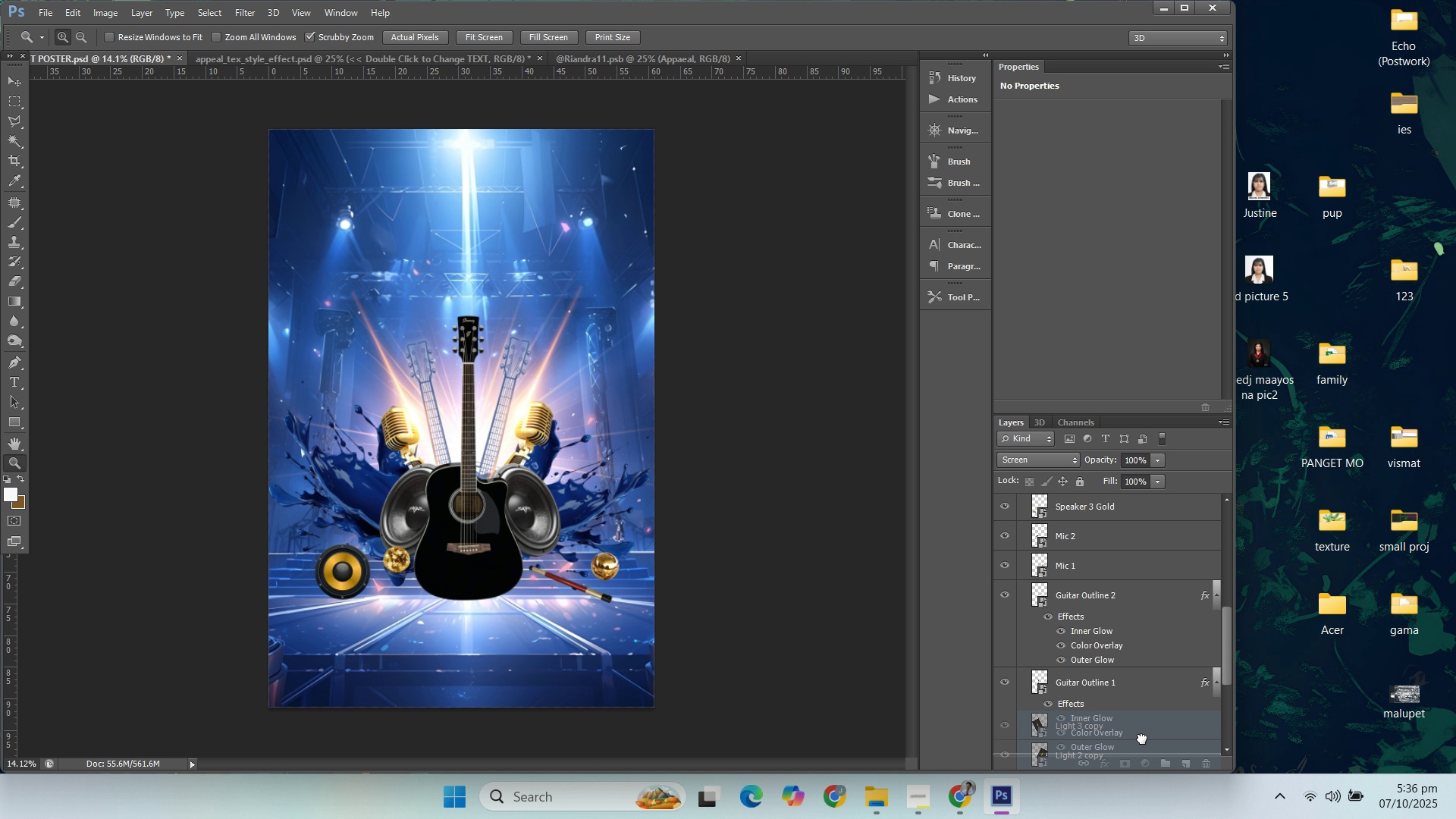 
left_click([1090, 677])
 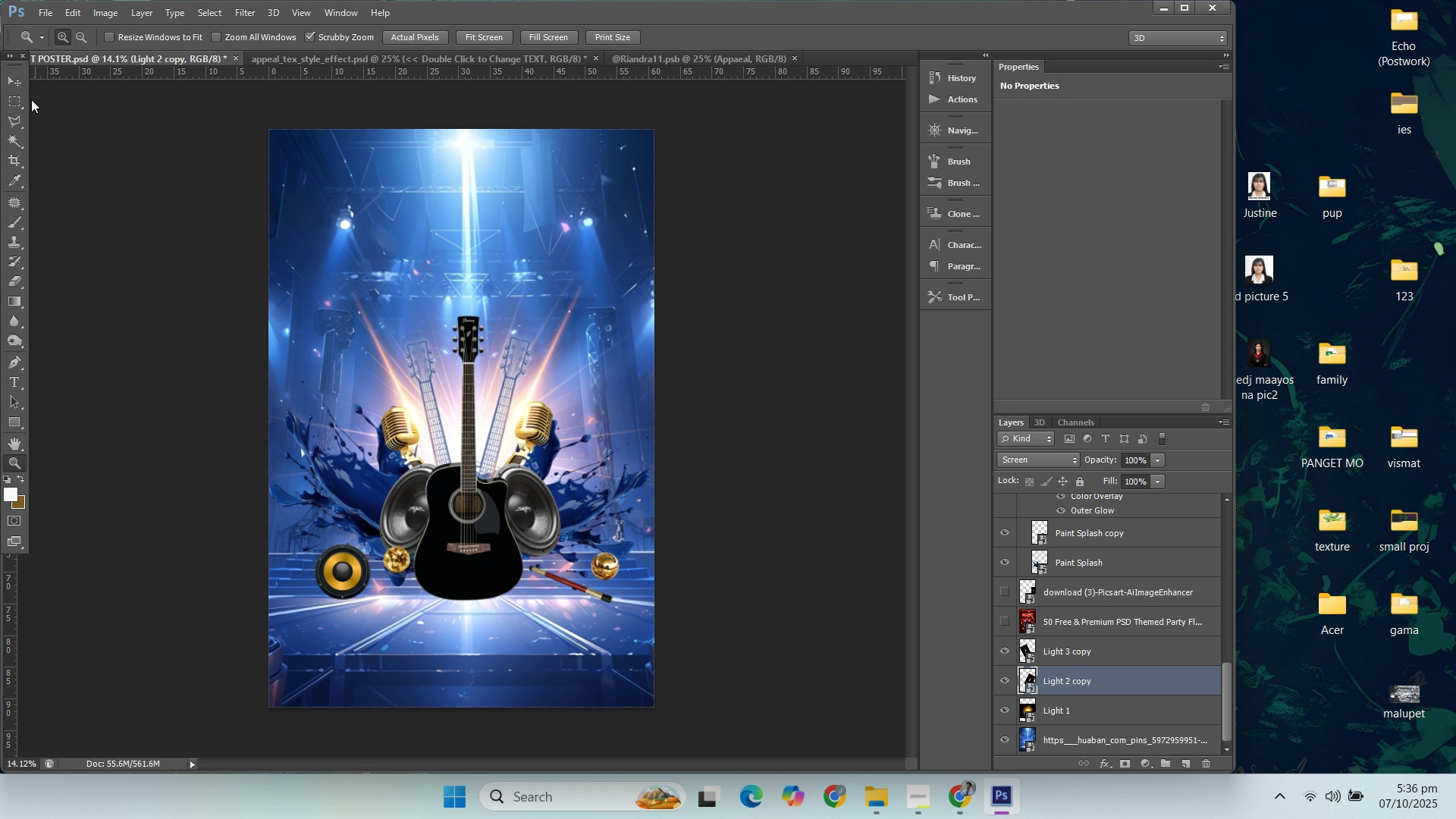 
left_click([26, 97])
 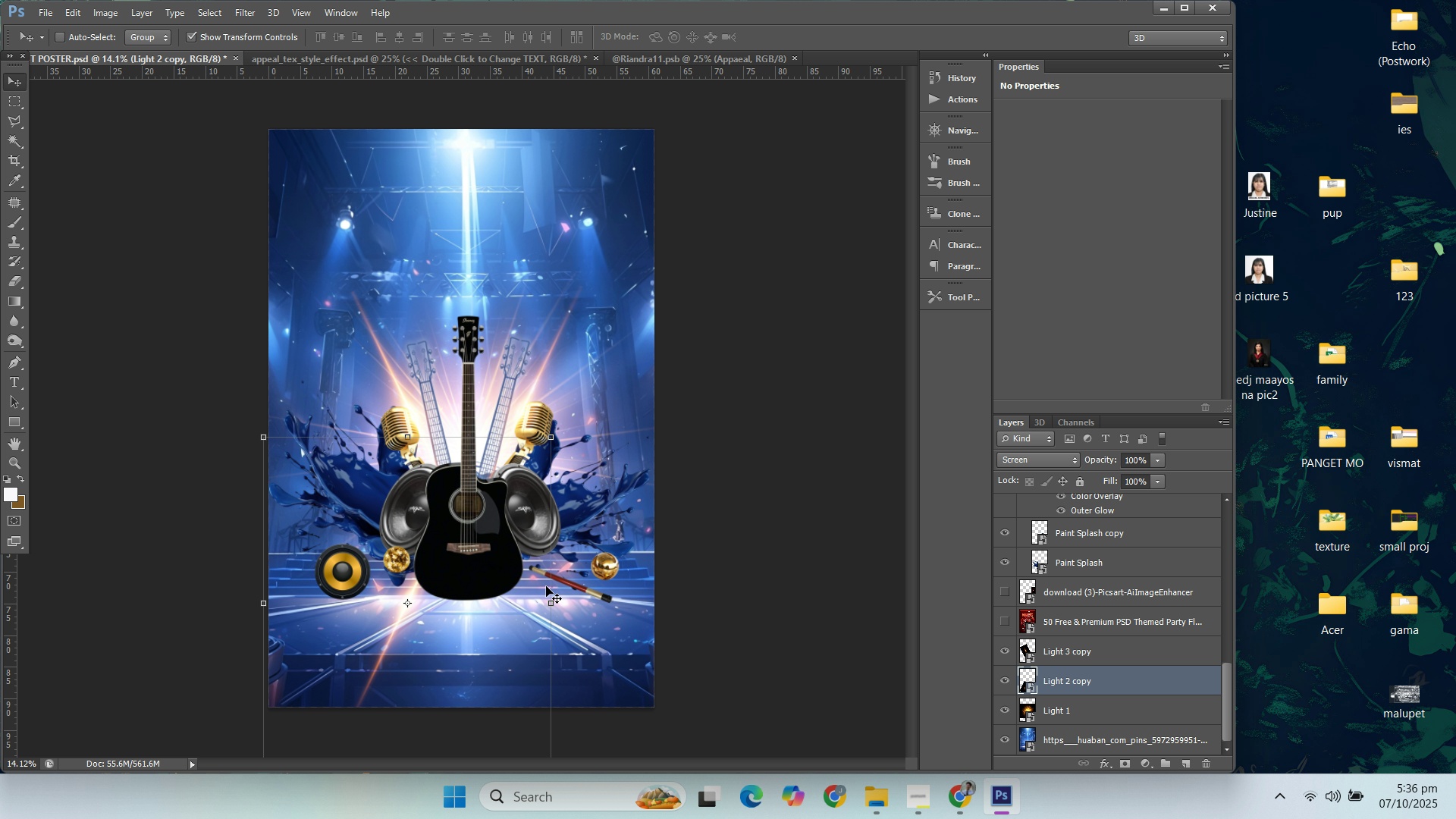 
double_click([573, 600])
 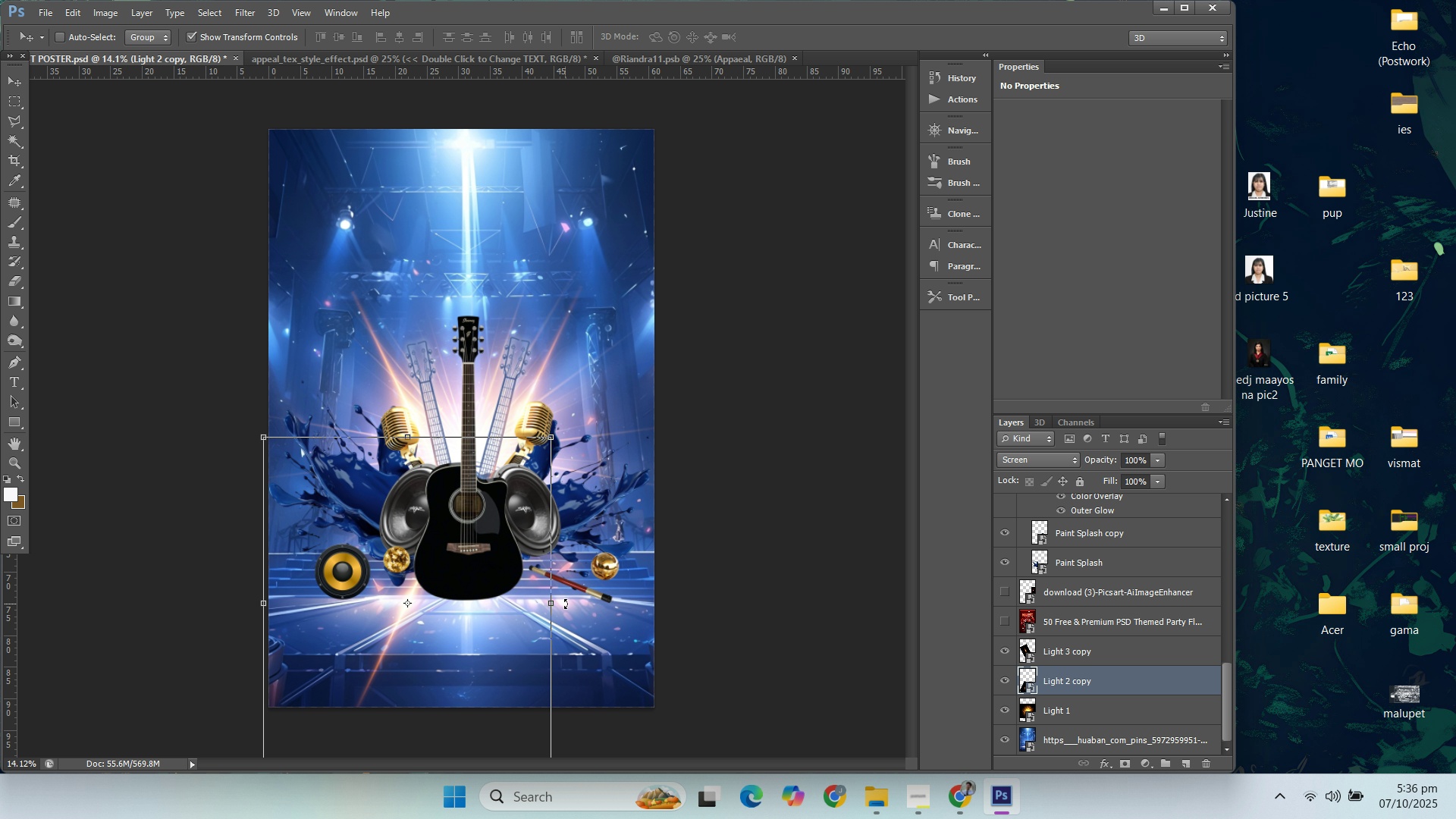 
left_click([565, 604])
 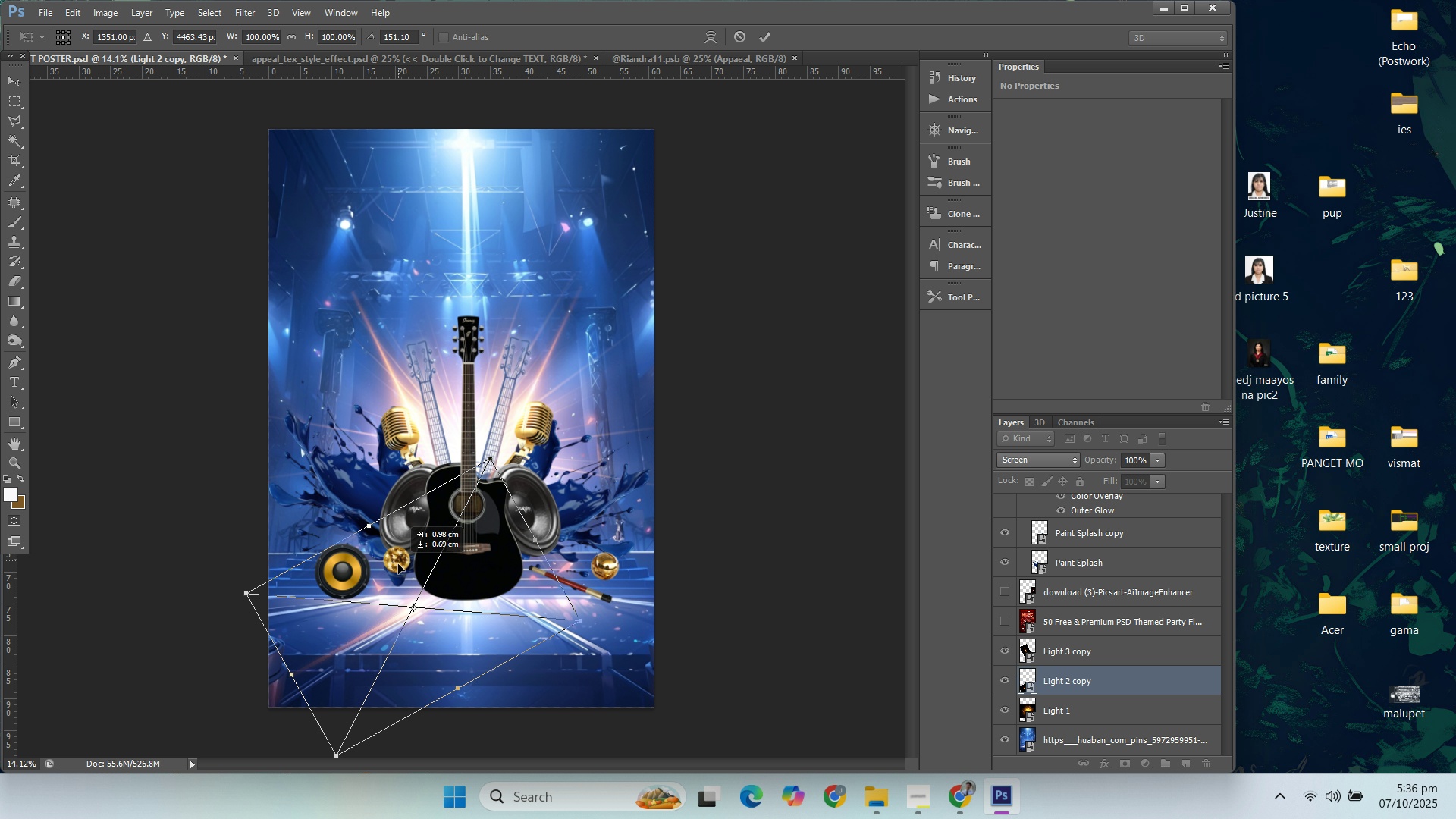 
wait(8.53)
 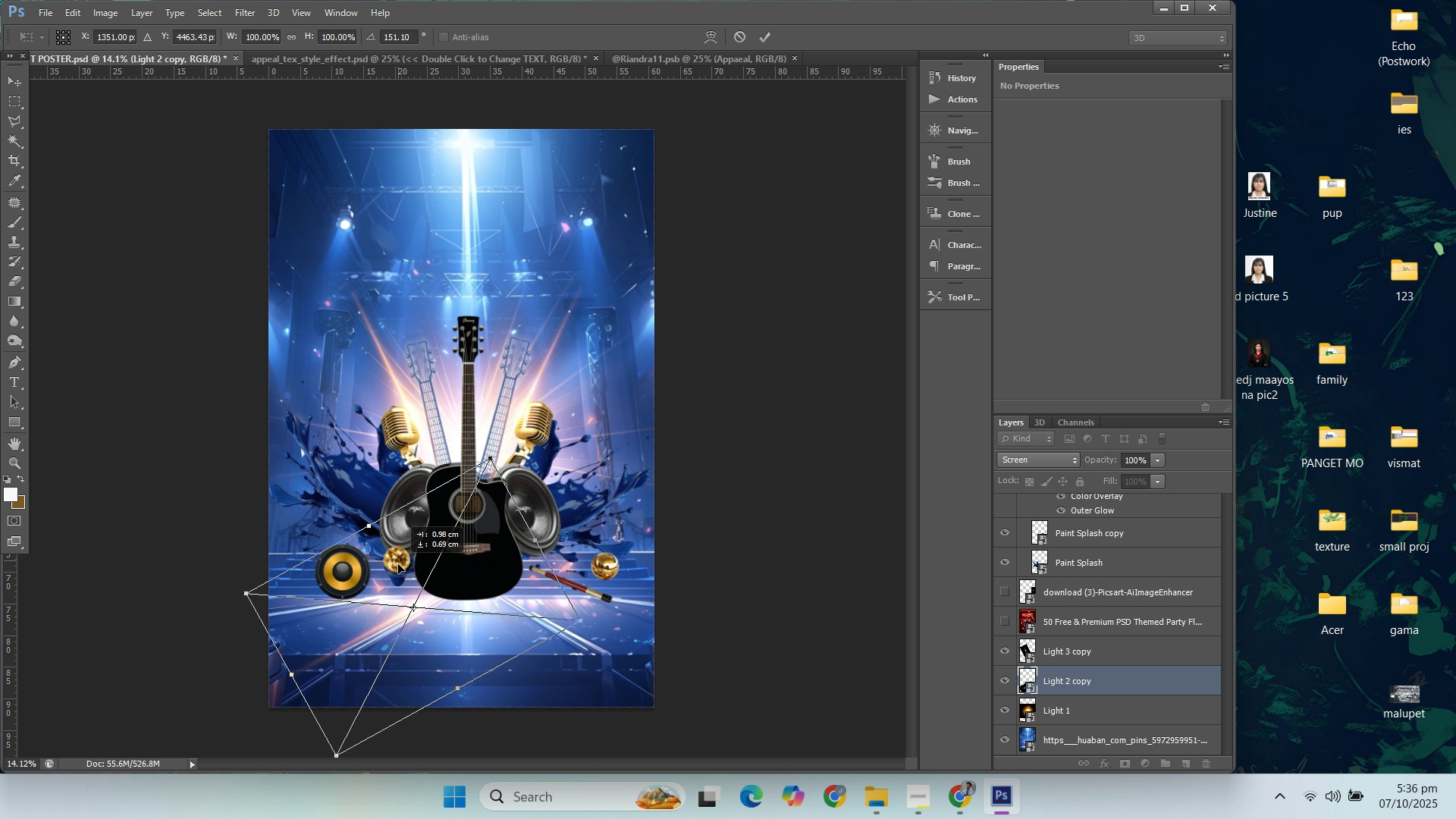 
key(Enter)
 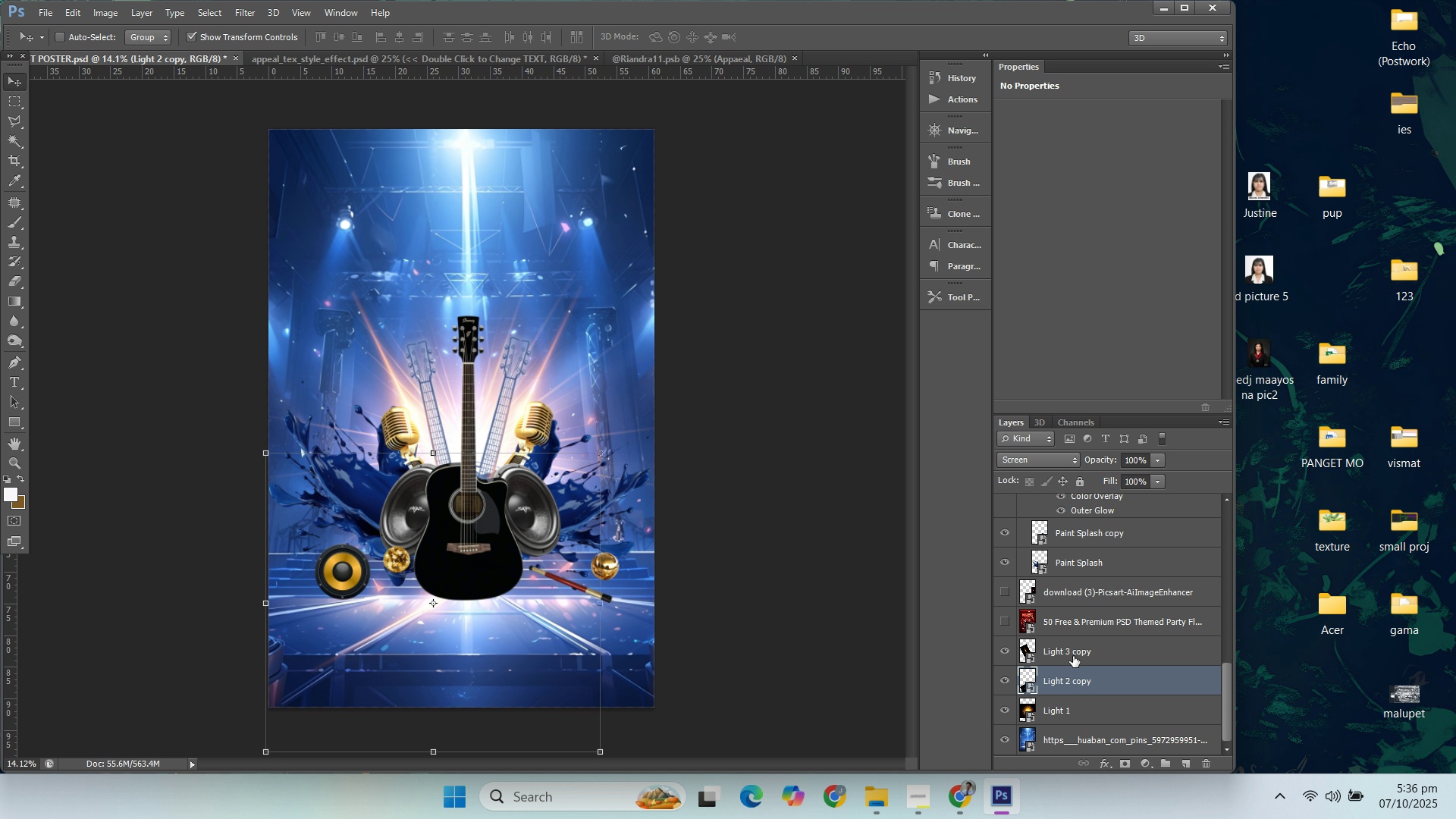 
left_click([1073, 656])
 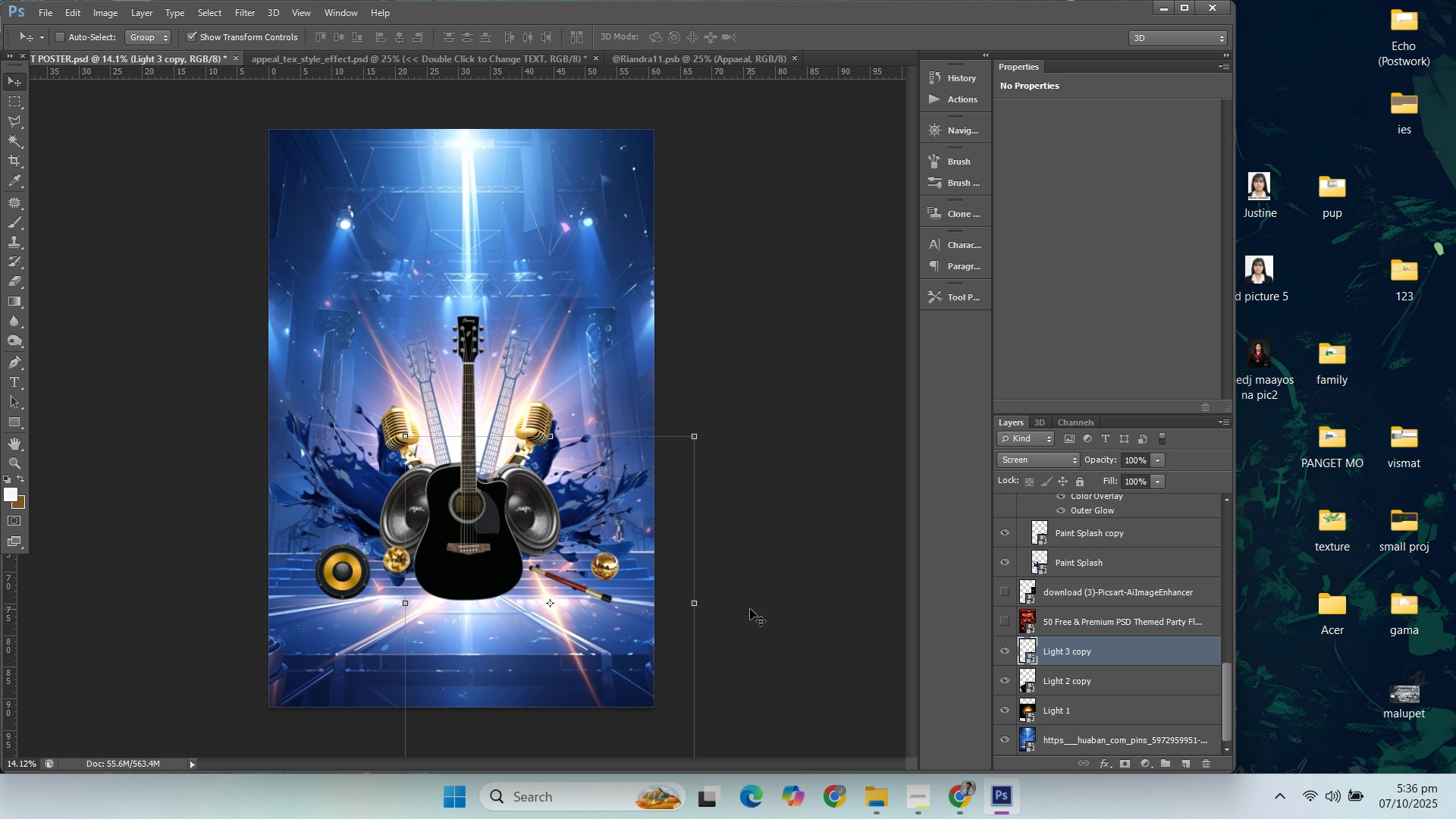 
double_click([723, 609])
 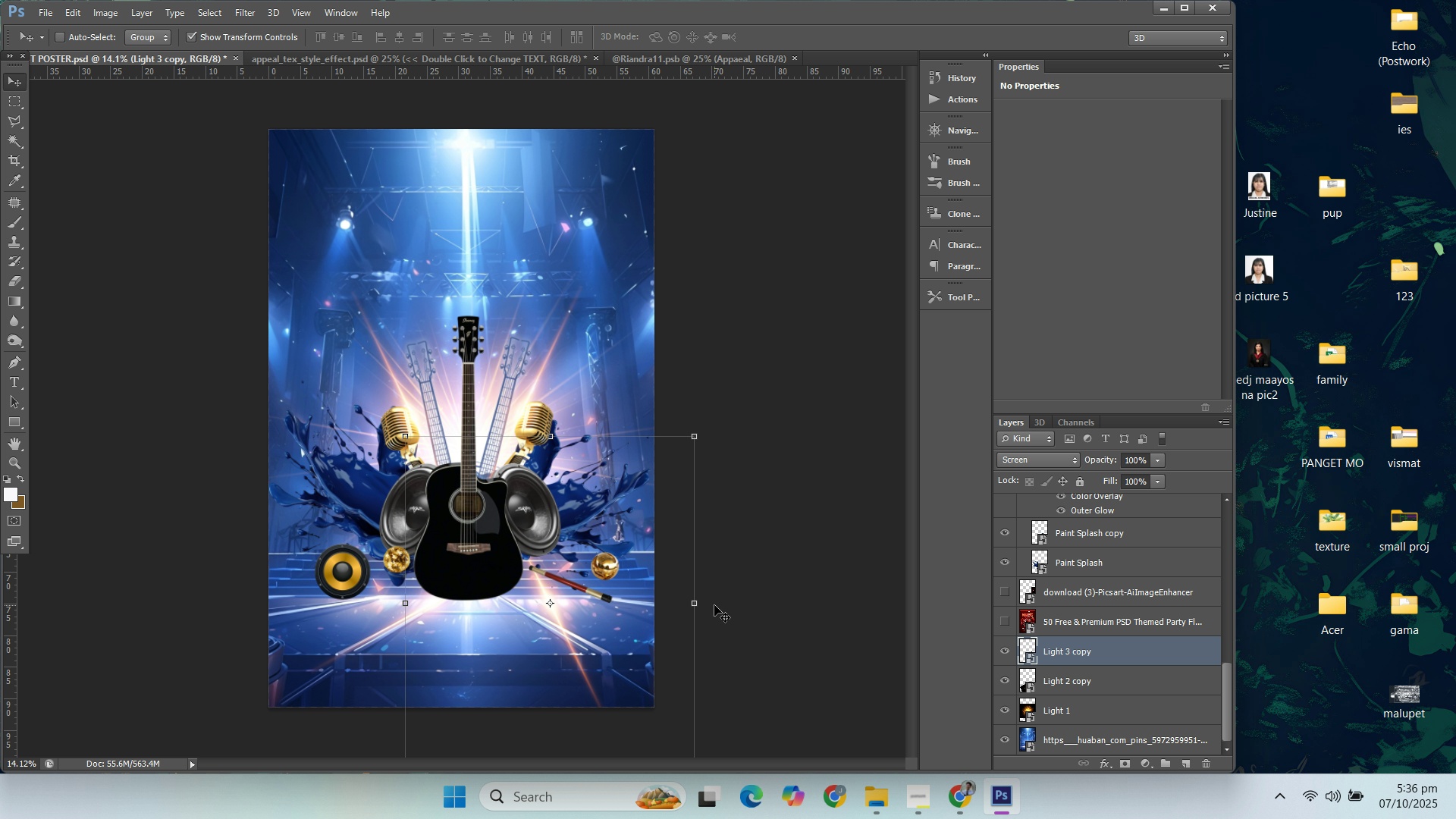 
triple_click([714, 605])
 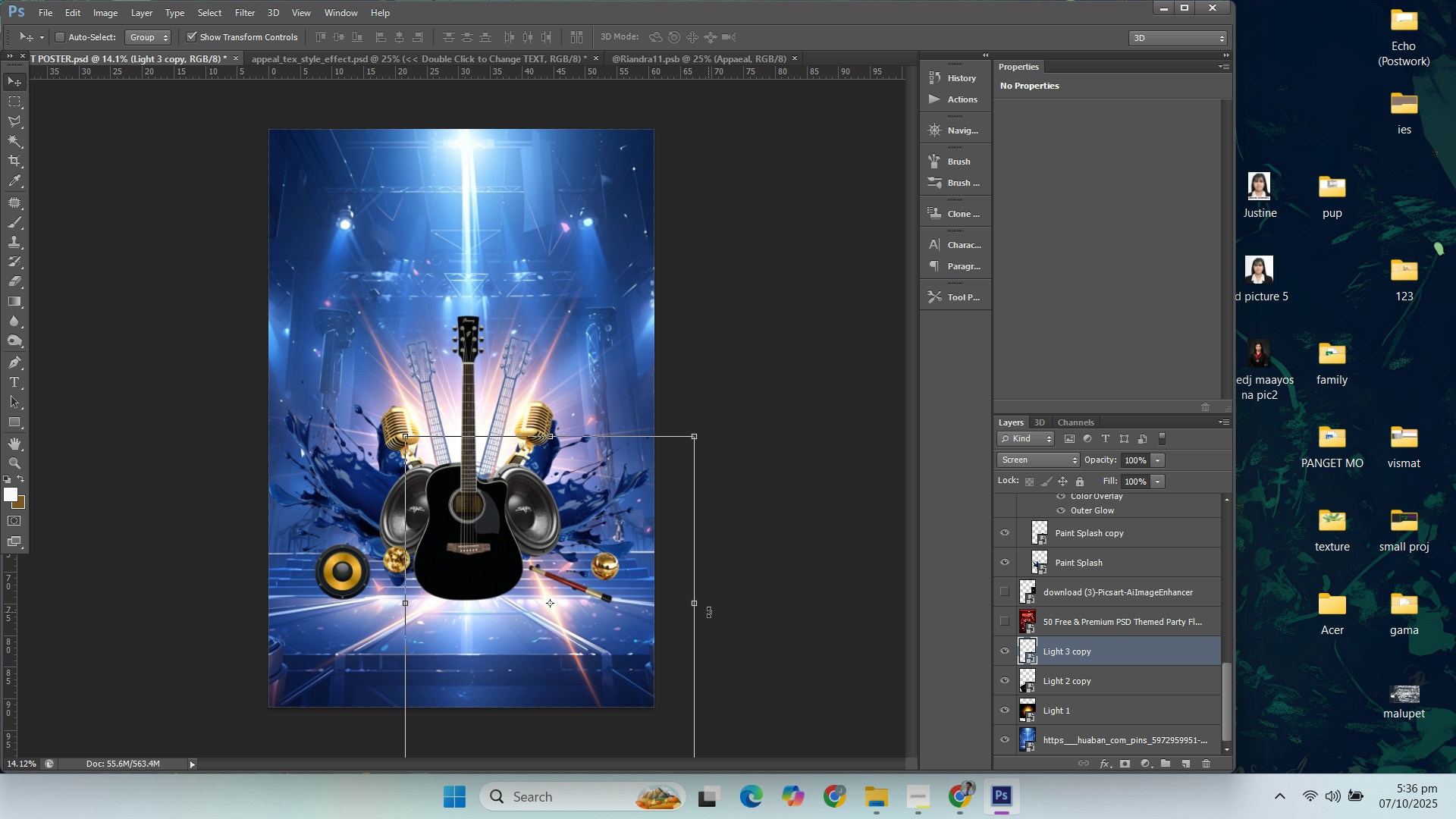 
left_click([708, 612])
 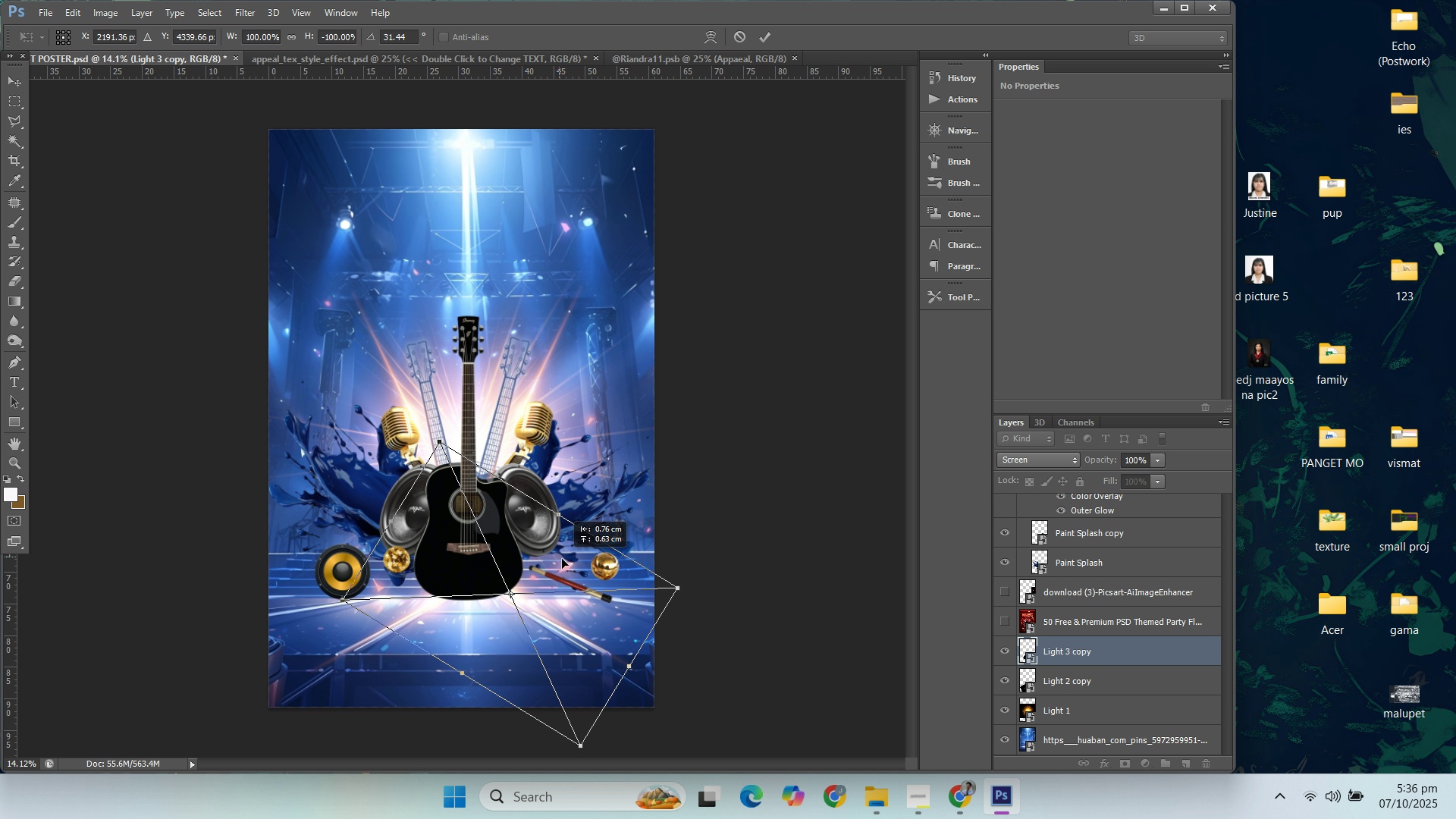 
wait(5.68)
 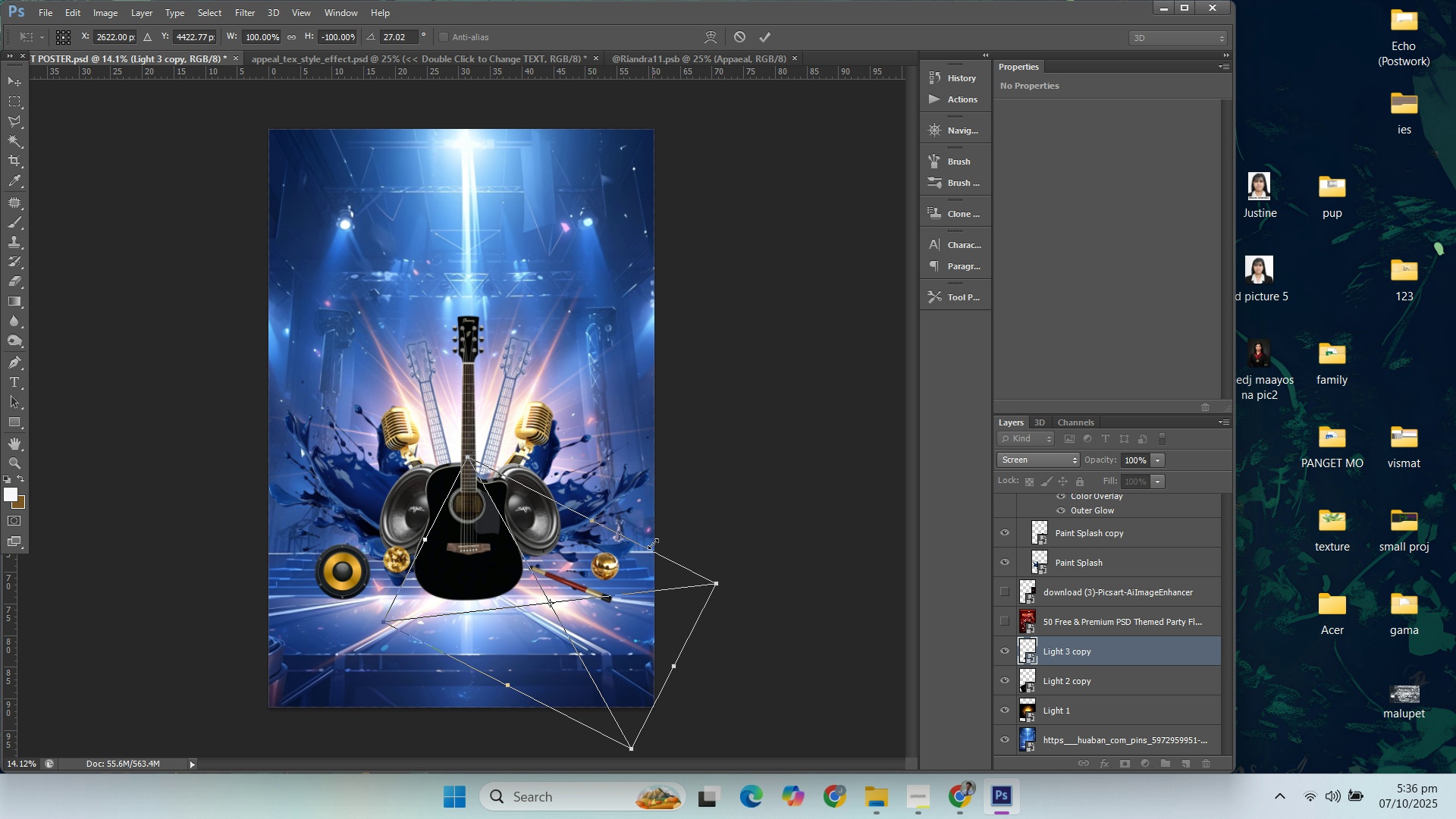 
key(Enter)
 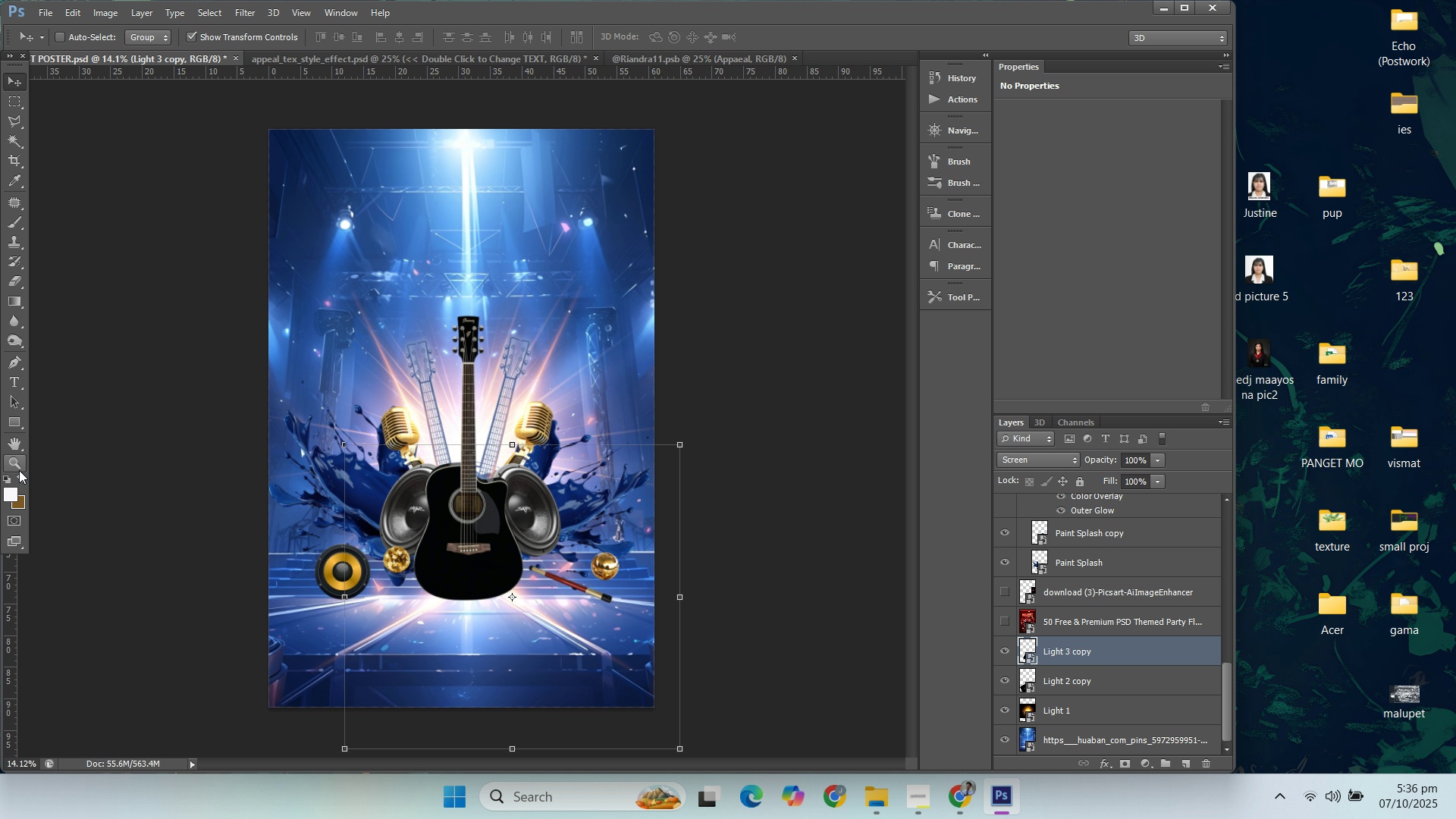 
left_click([15, 460])
 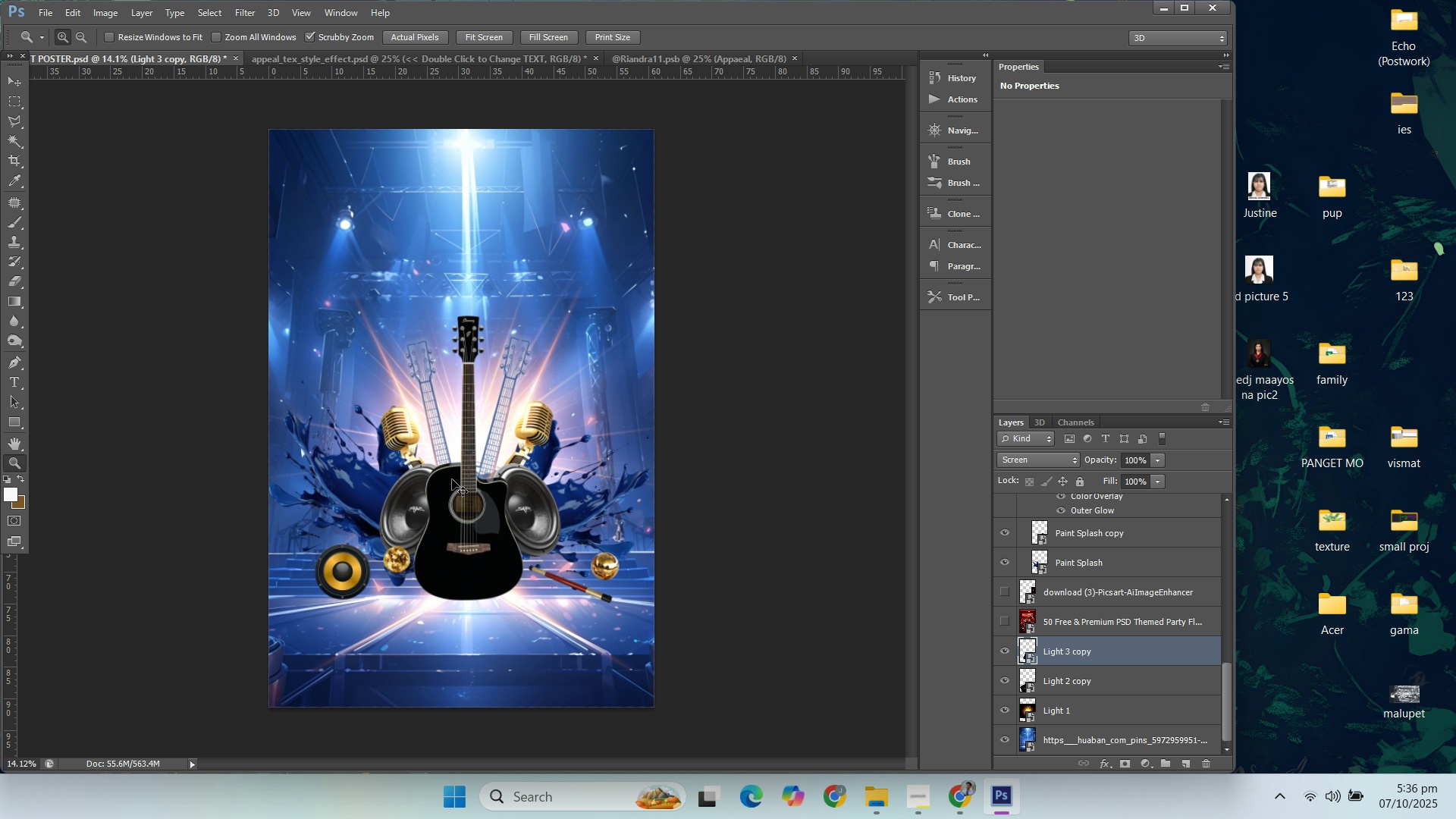 
key(Control+S)
 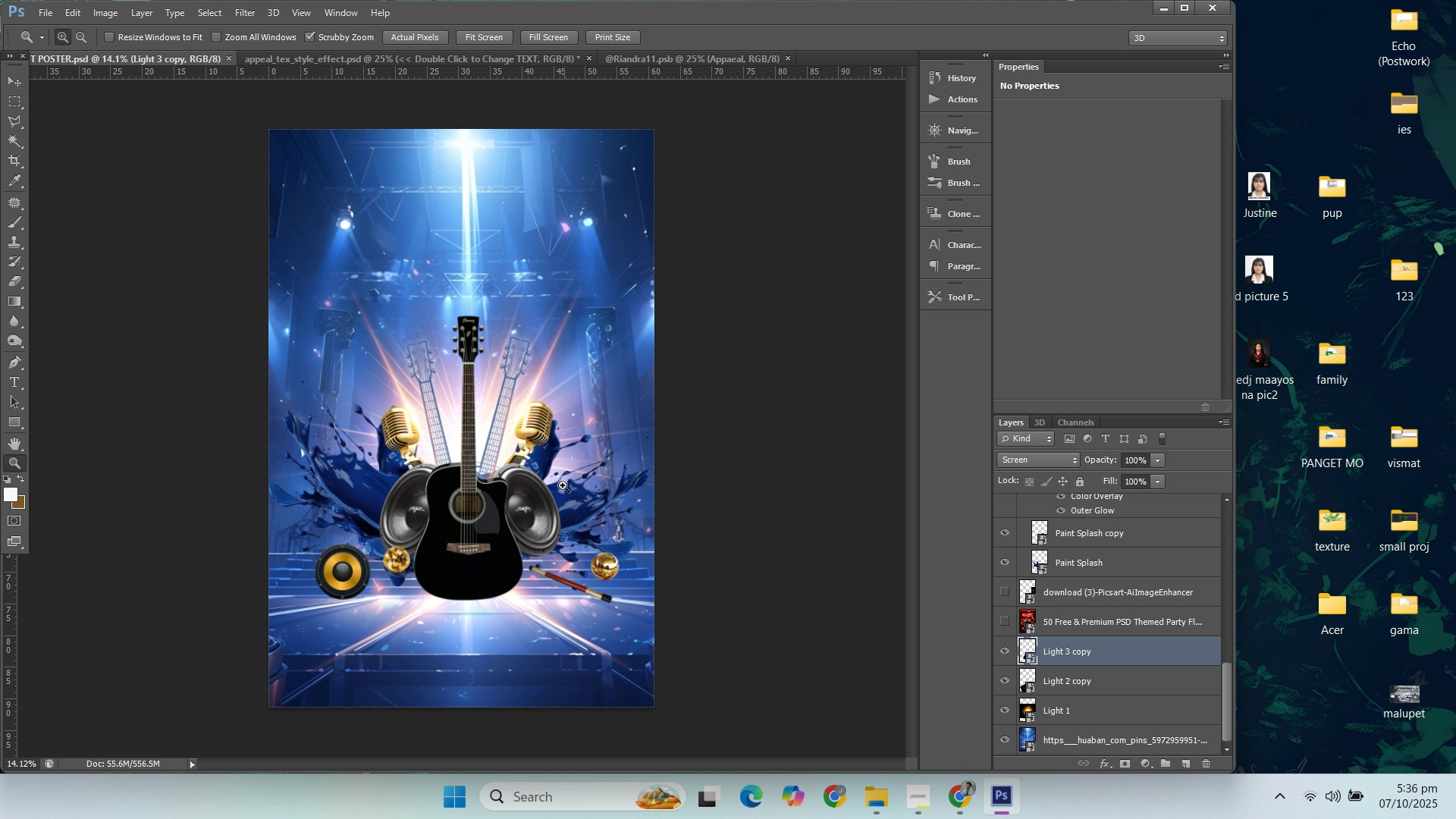 
hold_key(key=AltLeft, duration=1.44)
scroll: coordinate [504, 522], scroll_direction: none, amount: 0.0
 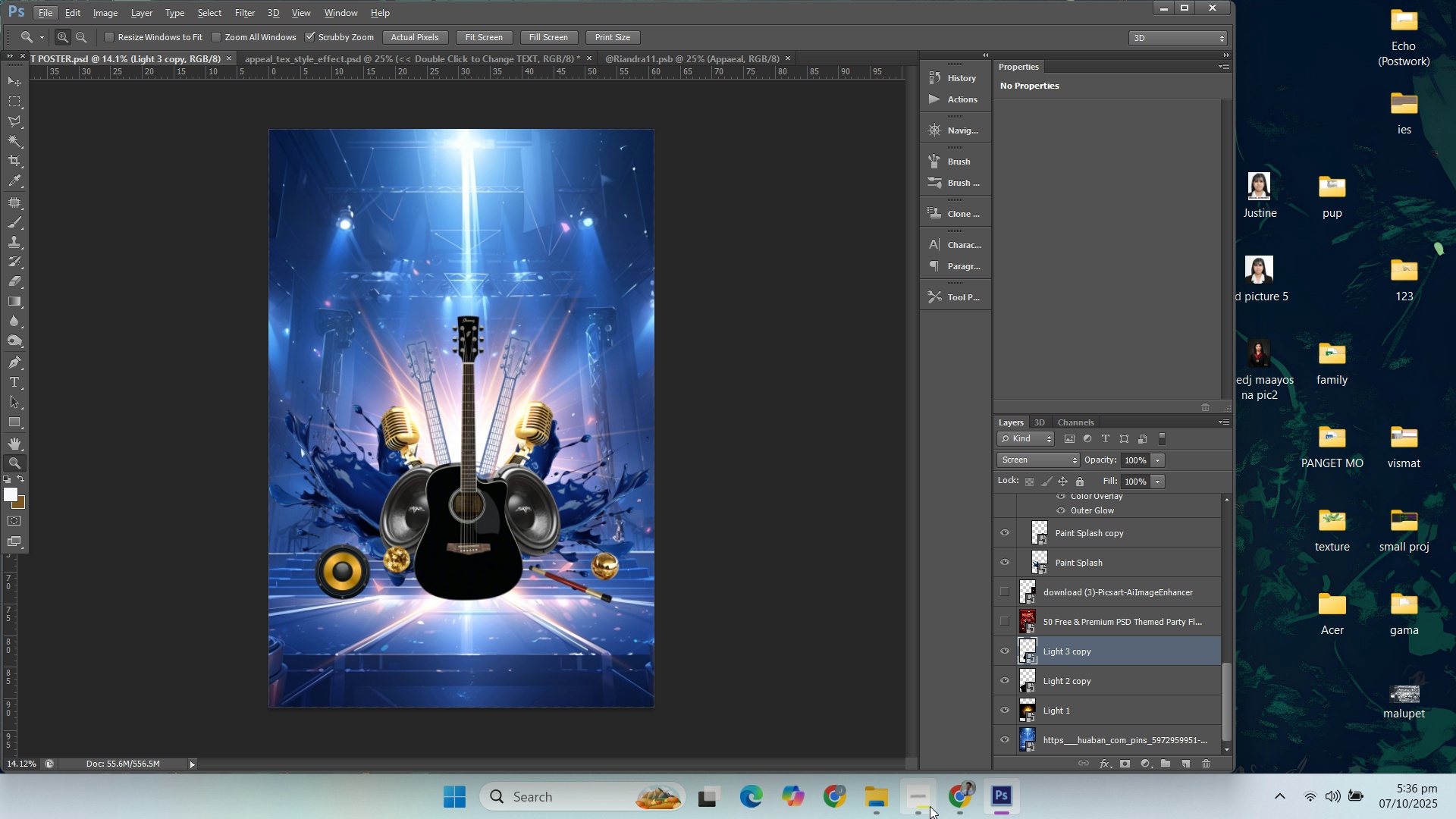 
left_click([929, 810])